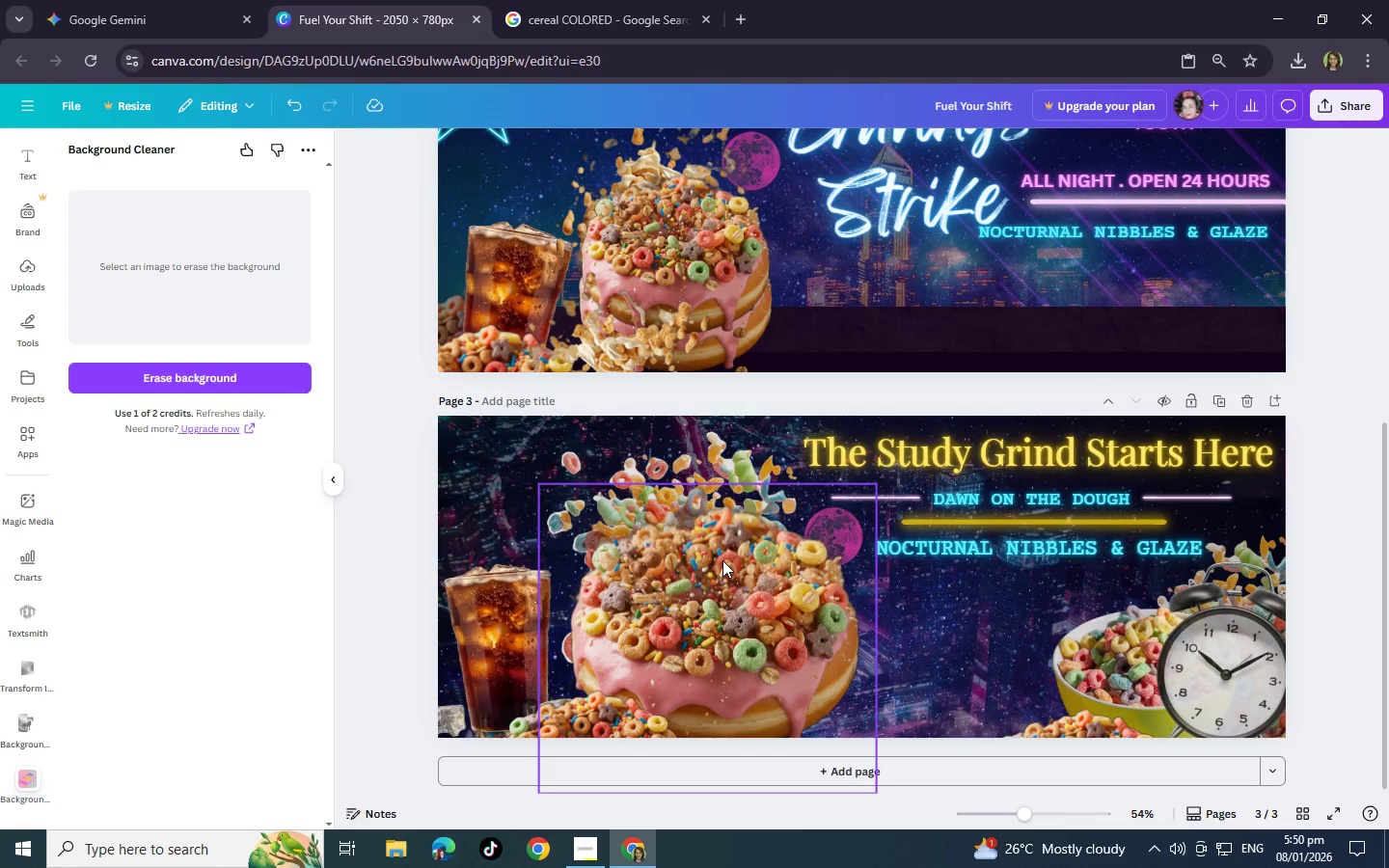 
wait(7.83)
 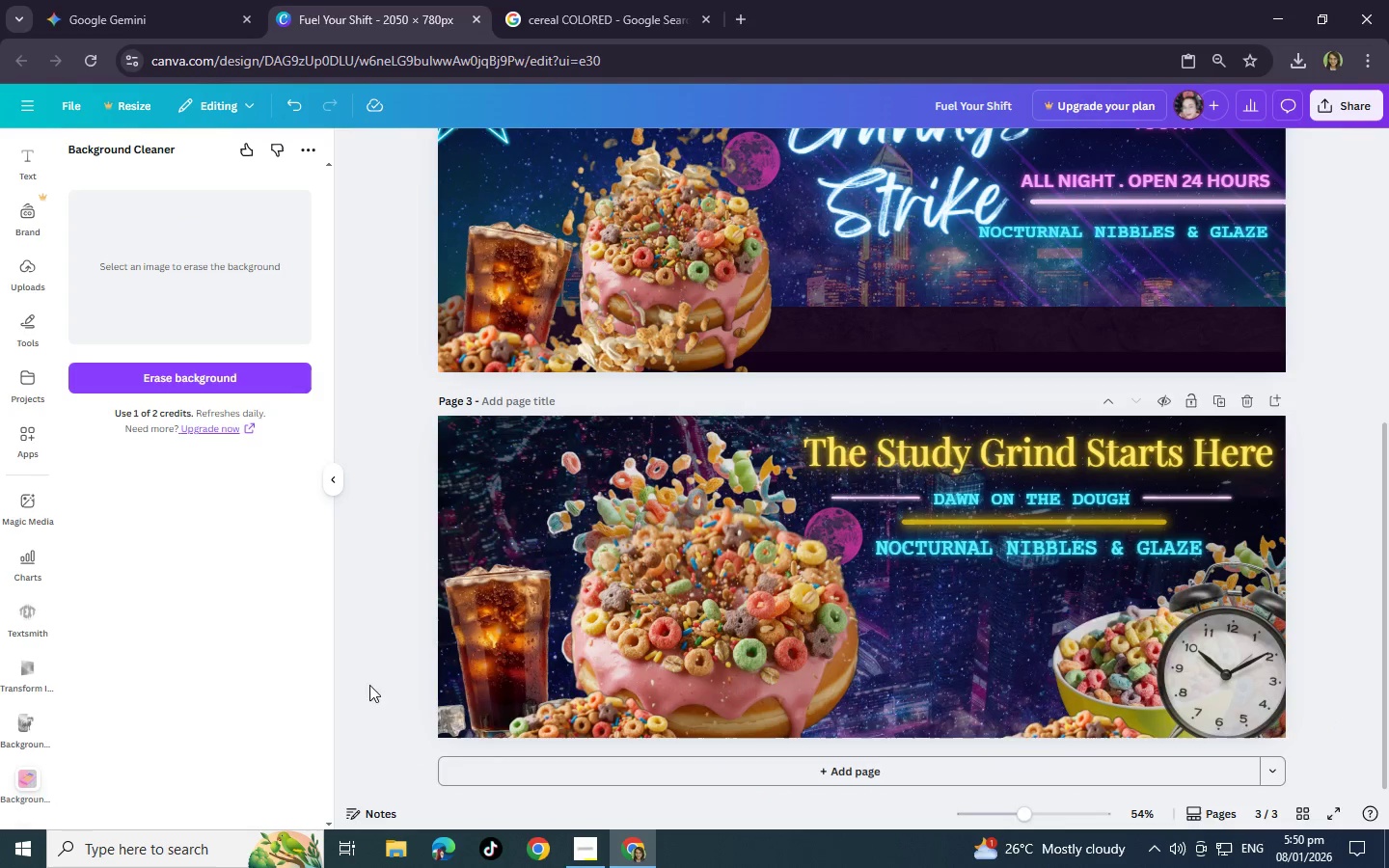 
left_click_drag(start_coordinate=[722, 560], to_coordinate=[722, 565])
 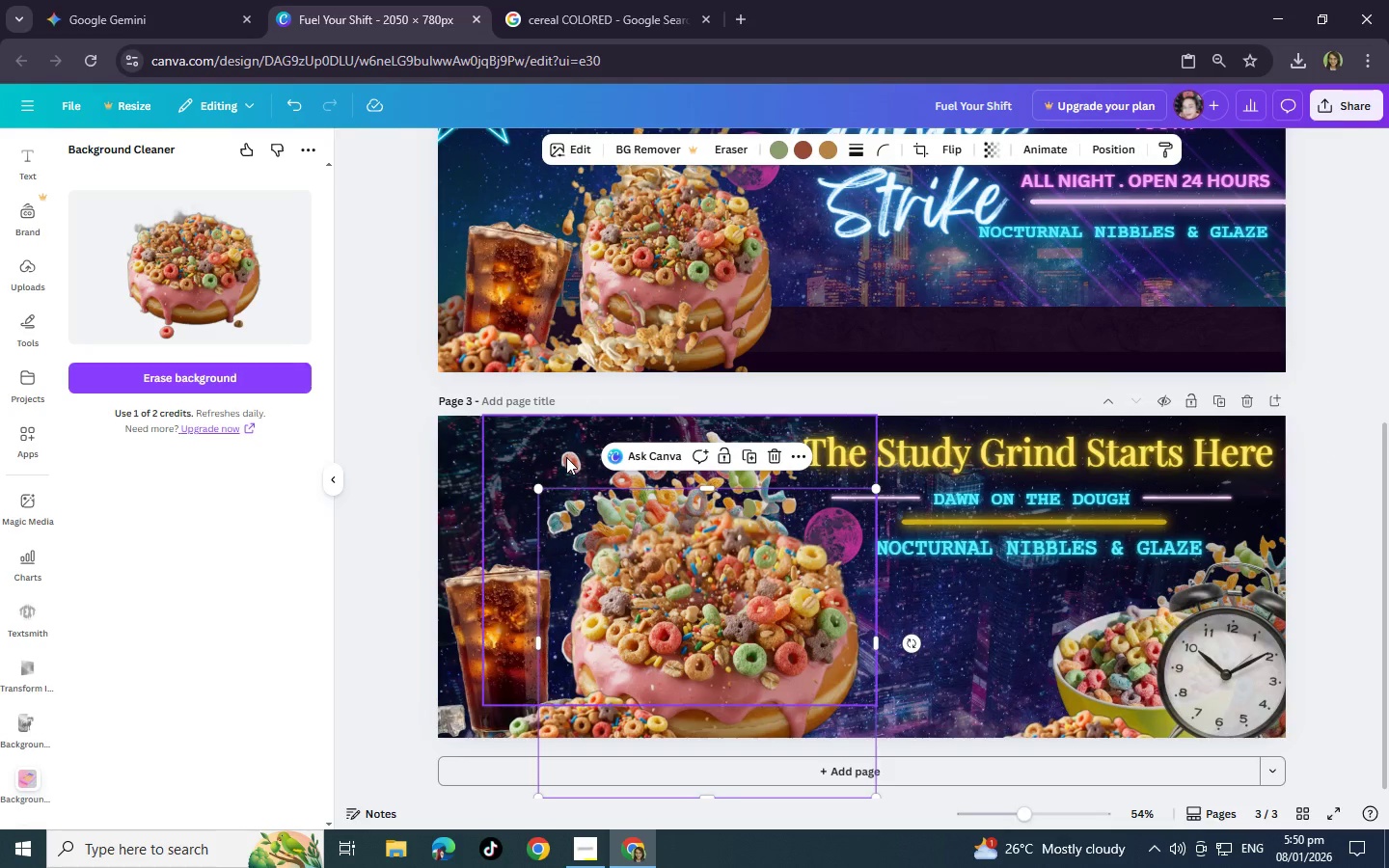 
left_click([565, 456])
 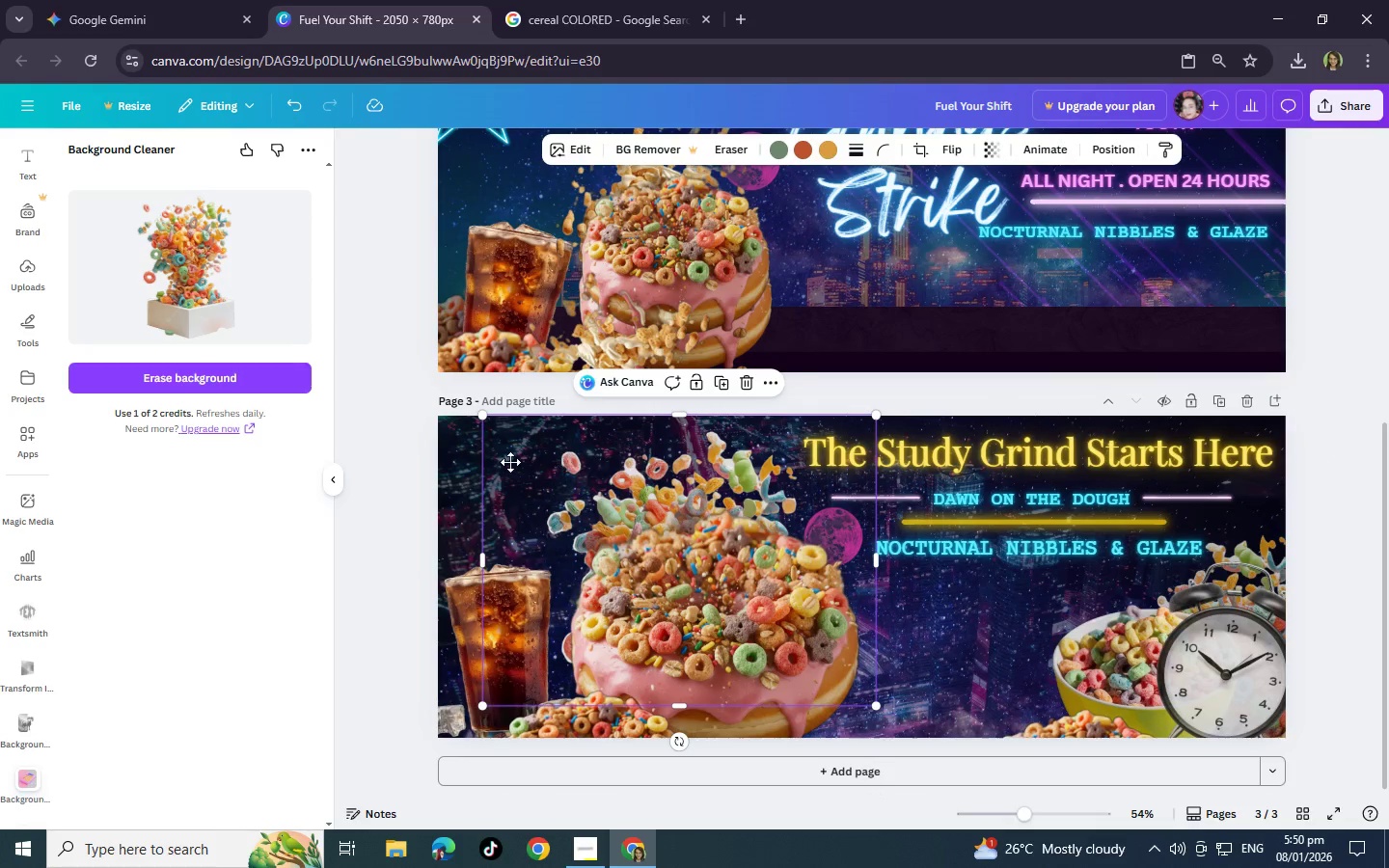 
left_click_drag(start_coordinate=[565, 456], to_coordinate=[532, 431])
 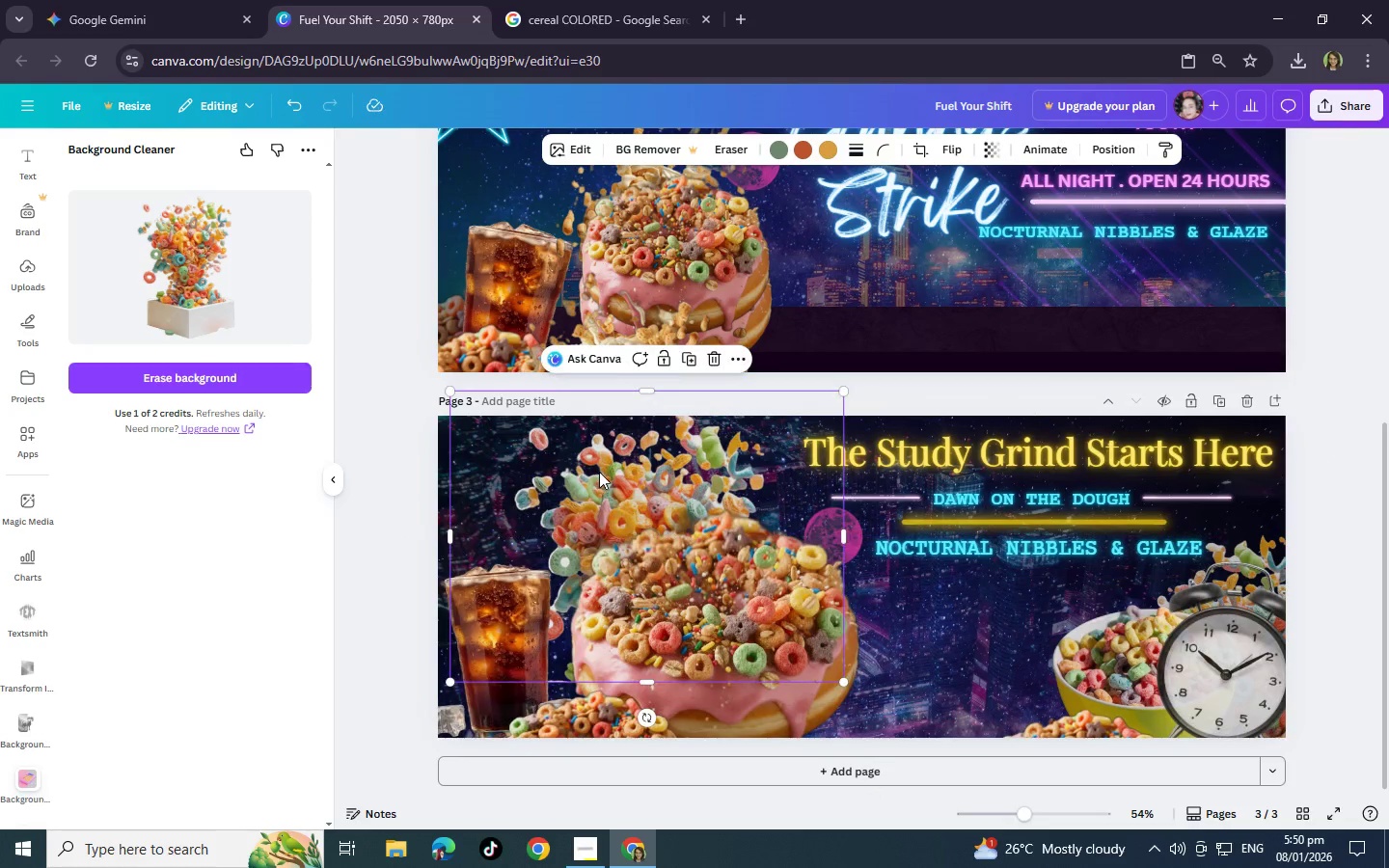 
left_click_drag(start_coordinate=[597, 472], to_coordinate=[614, 474])
 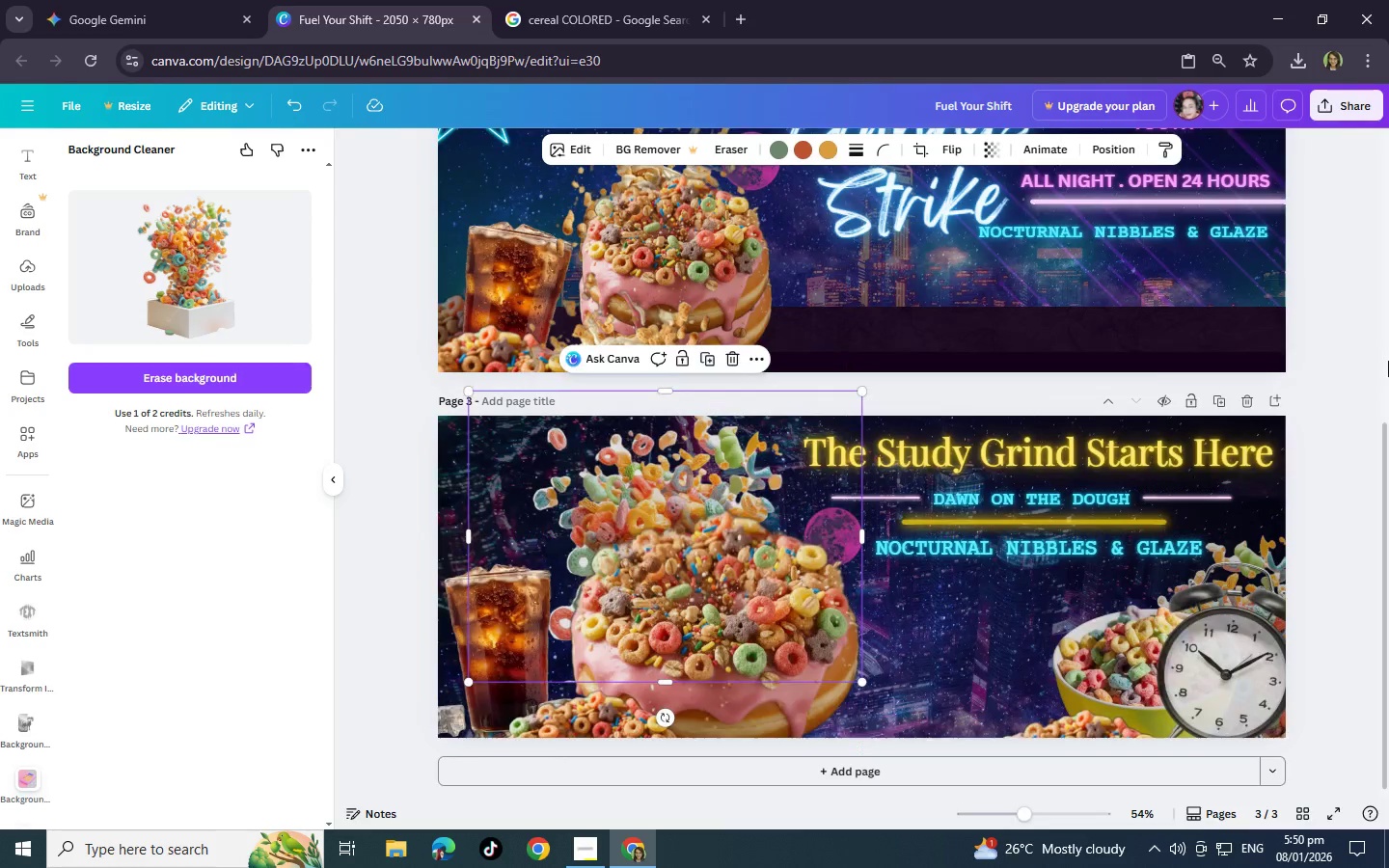 
left_click([1388, 361])
 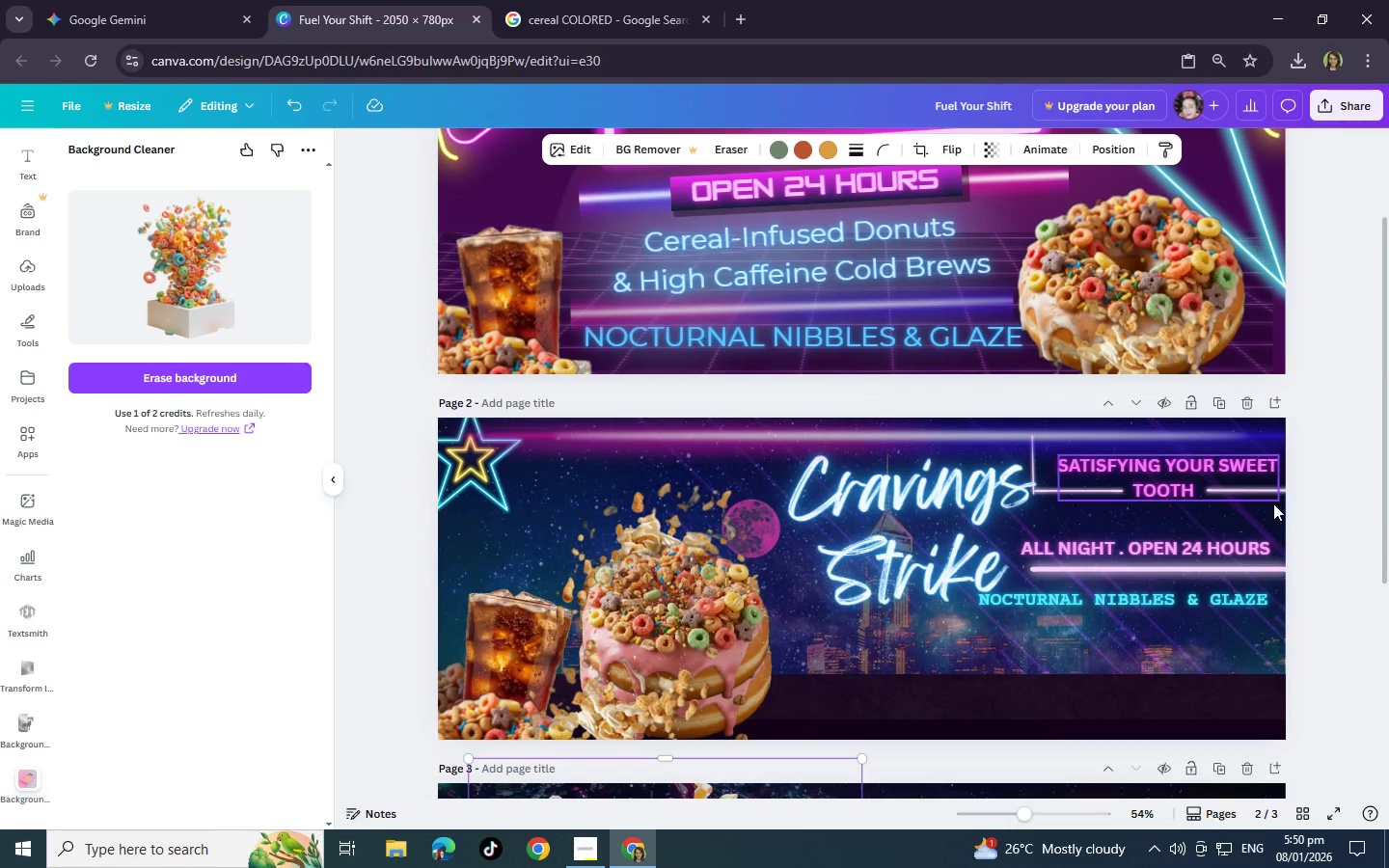 
scroll: coordinate [1266, 514], scroll_direction: down, amount: 3.0